 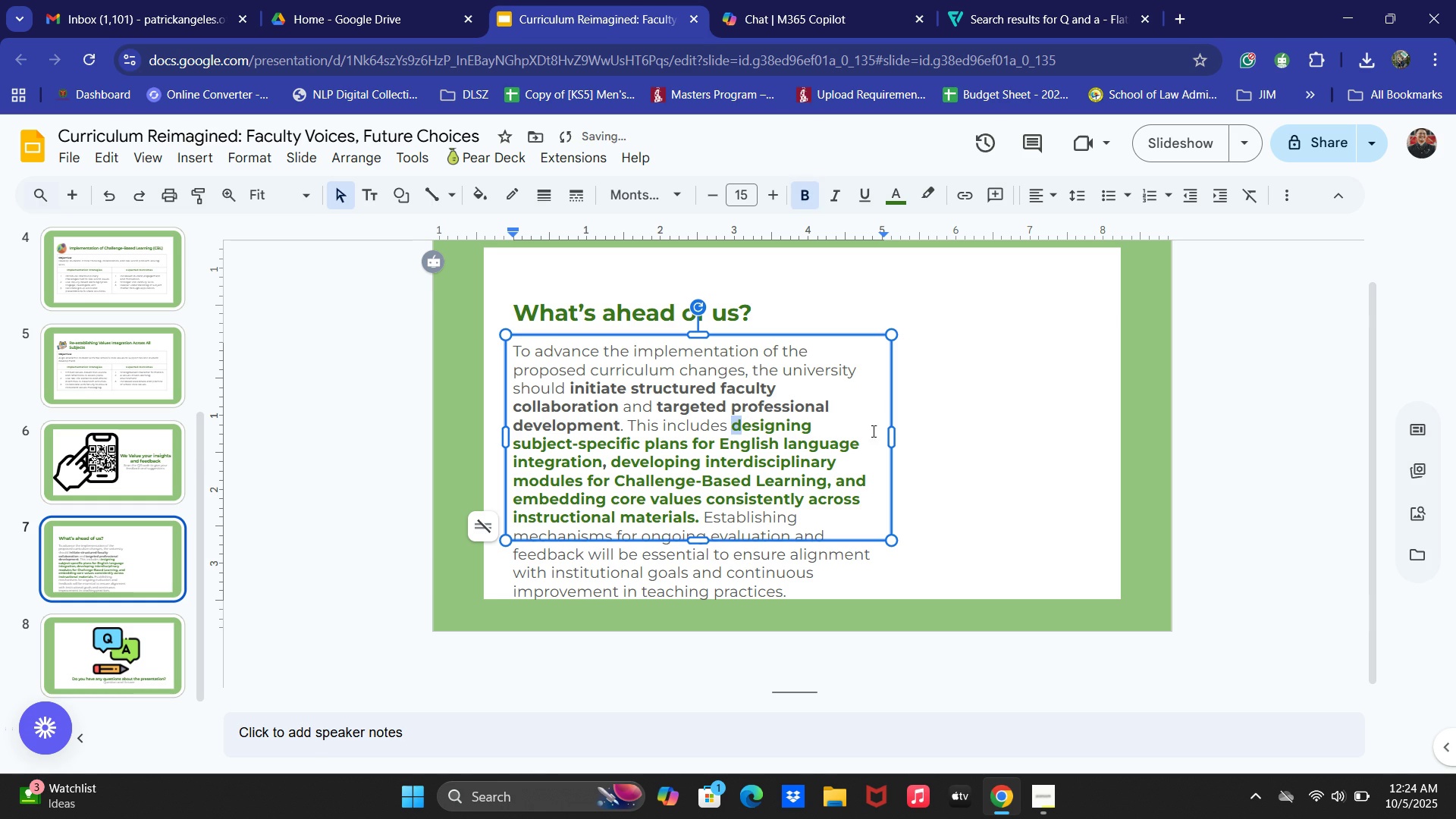 
key(Control+ControlLeft)
 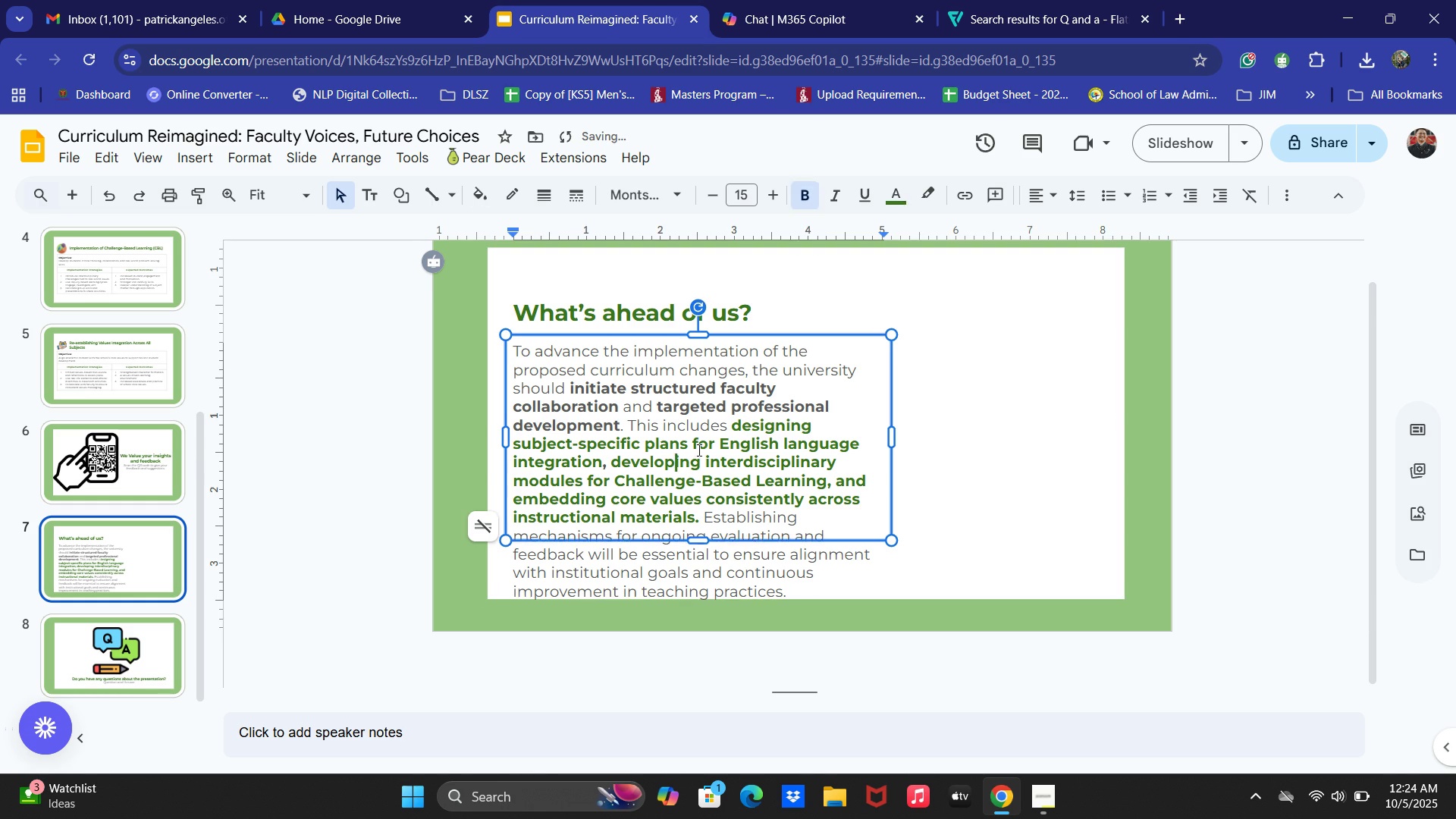 
key(A)
 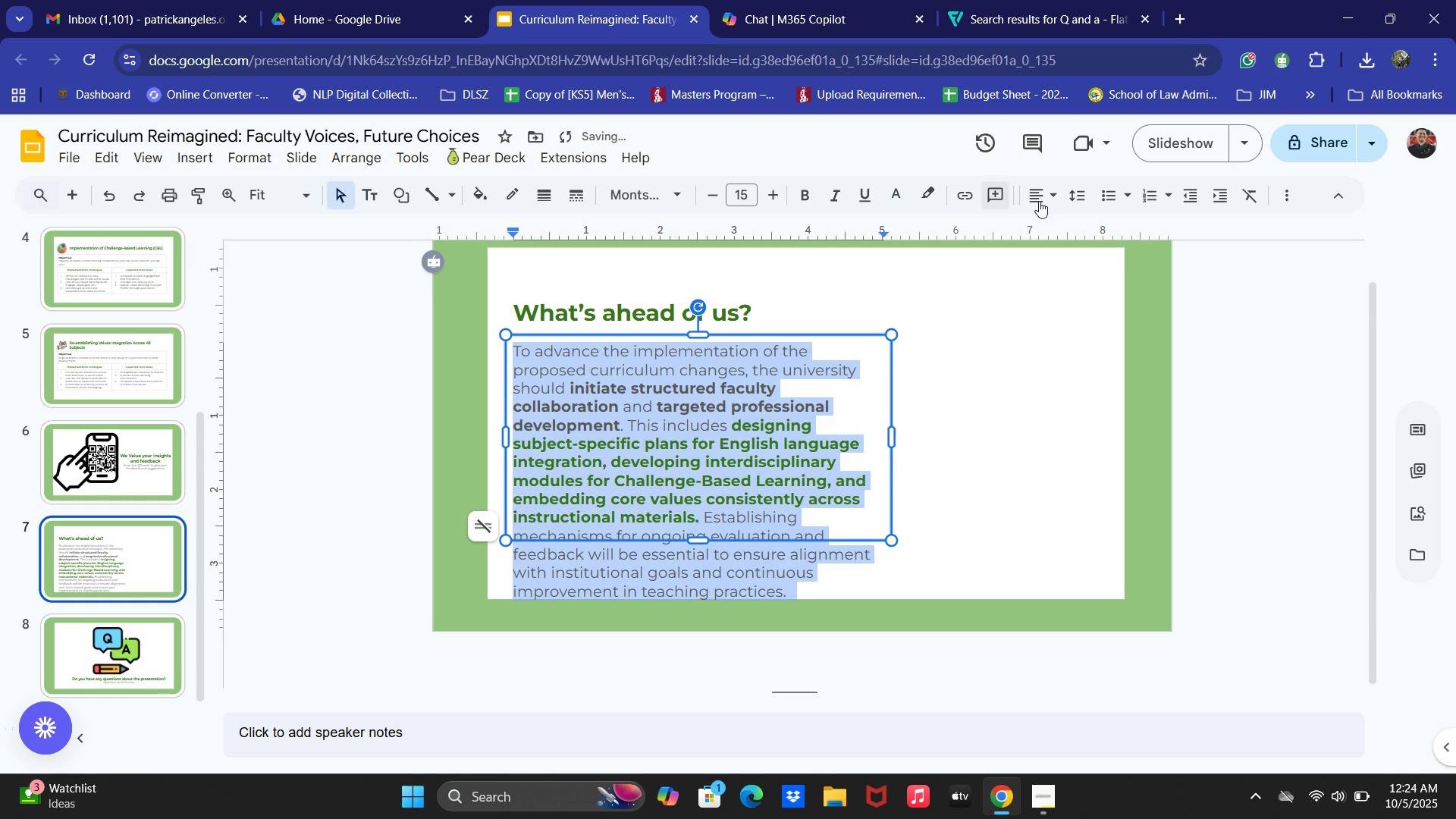 
left_click([1050, 193])
 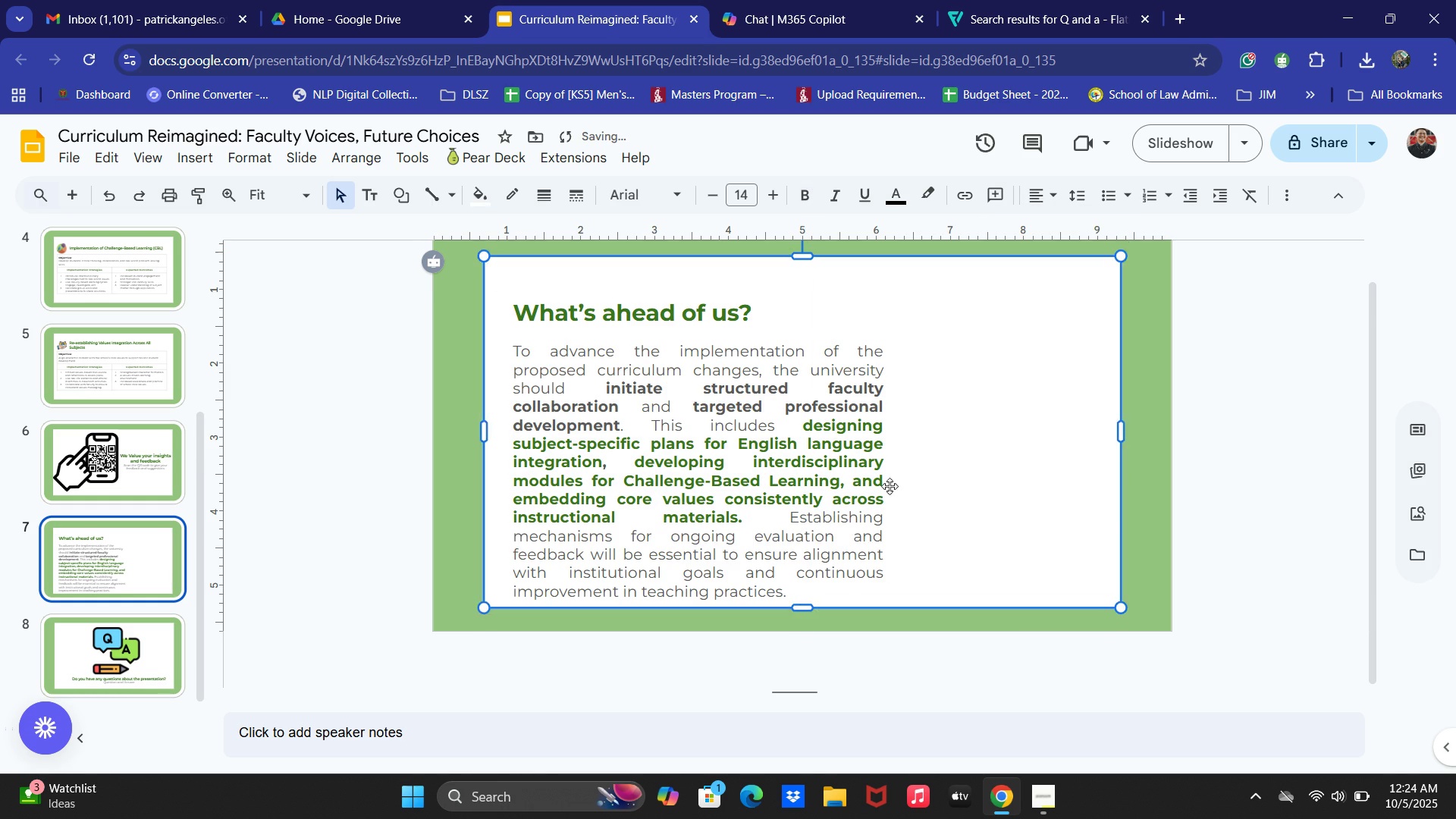 
triple_click([723, 413])
 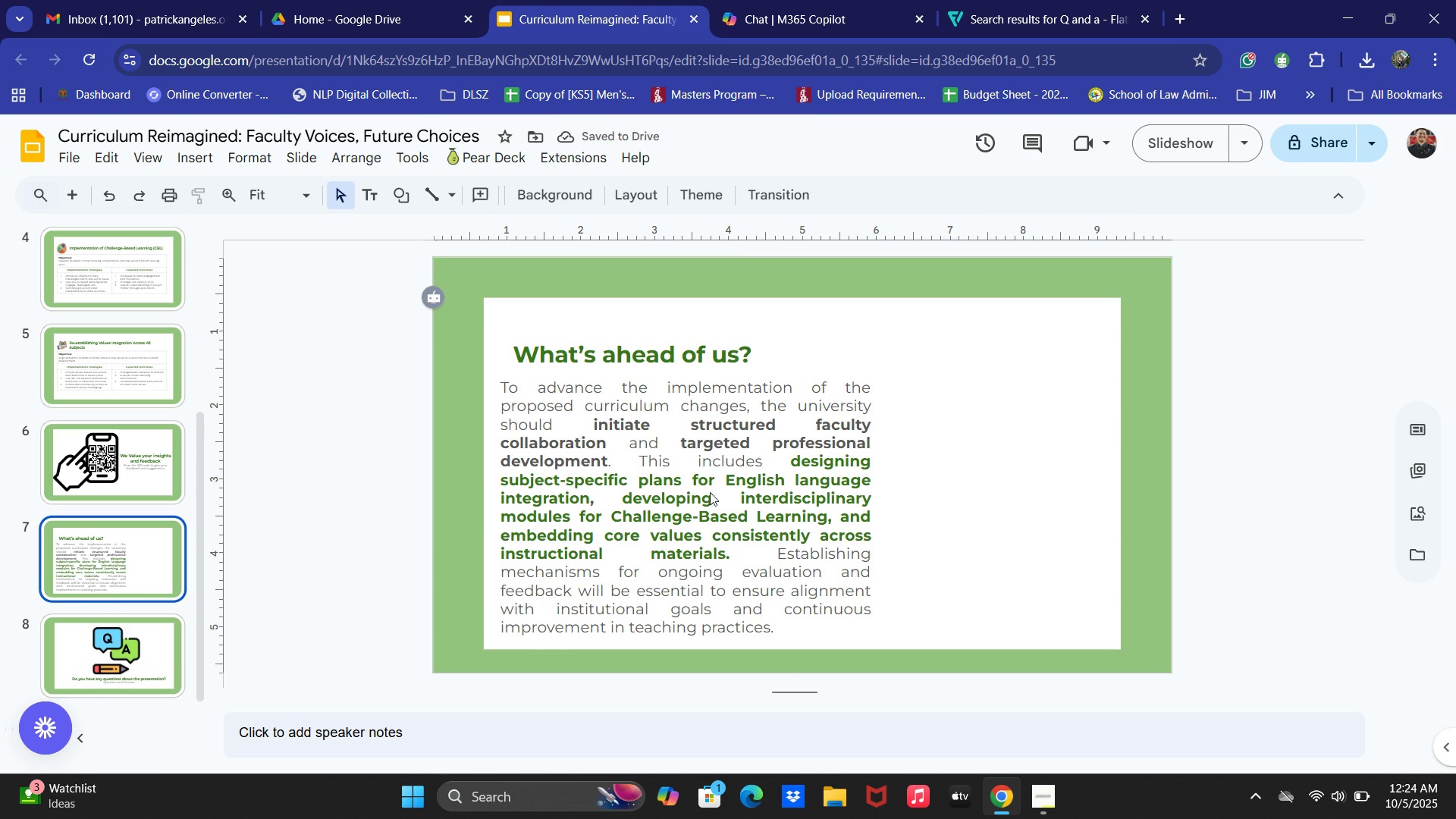 
wait(7.33)
 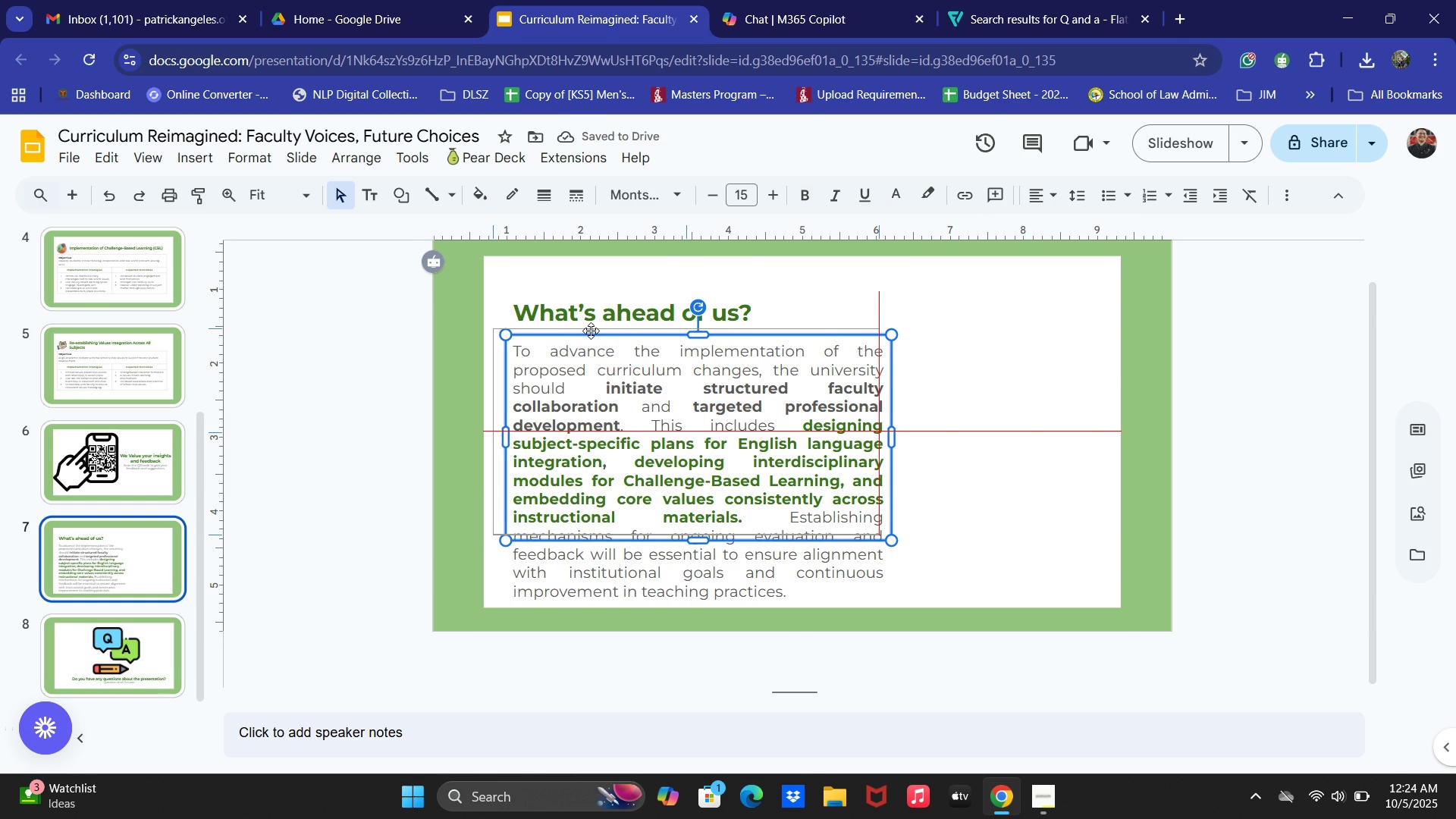 
double_click([545, 337])
 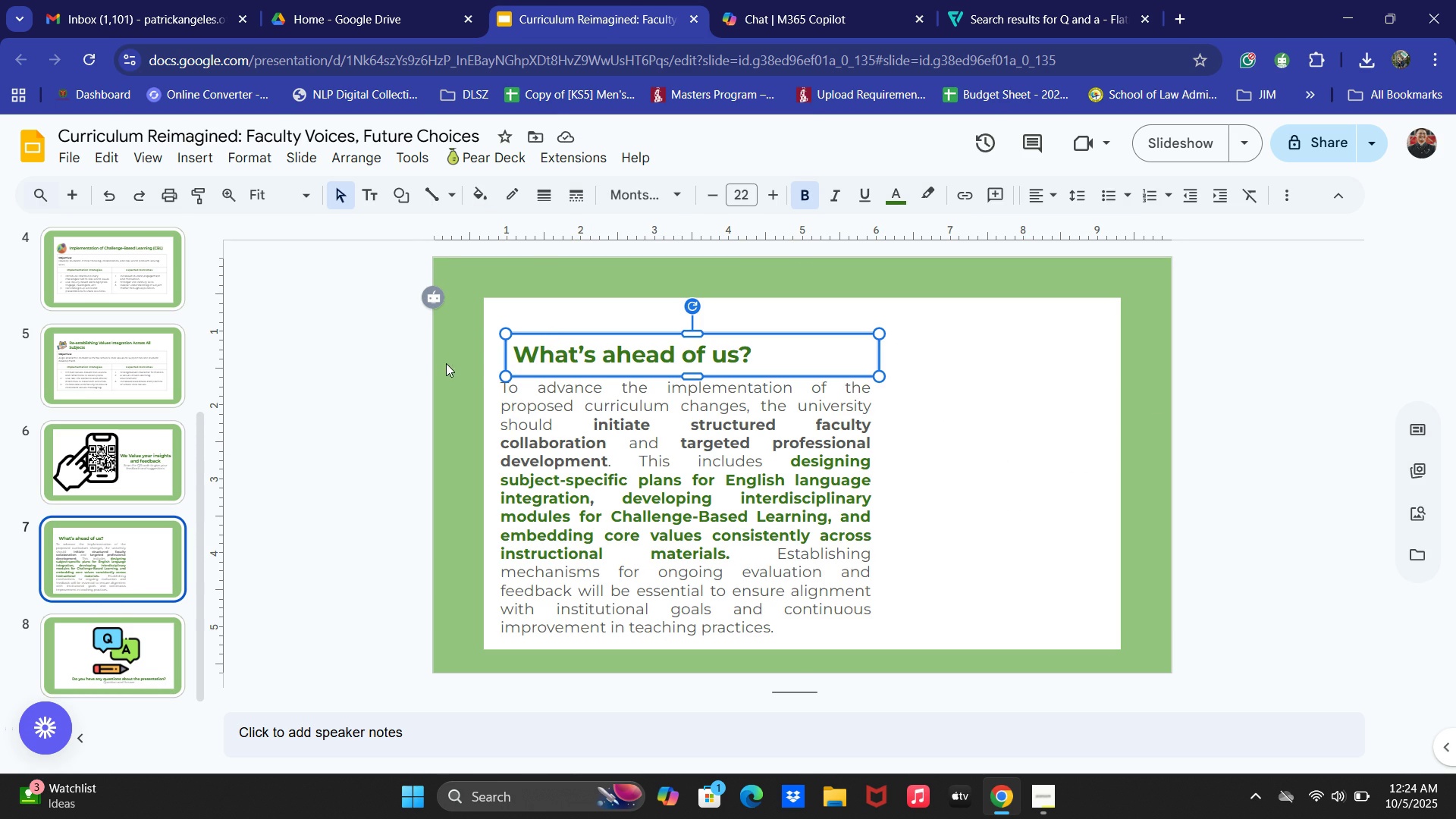 
double_click([579, 354])
 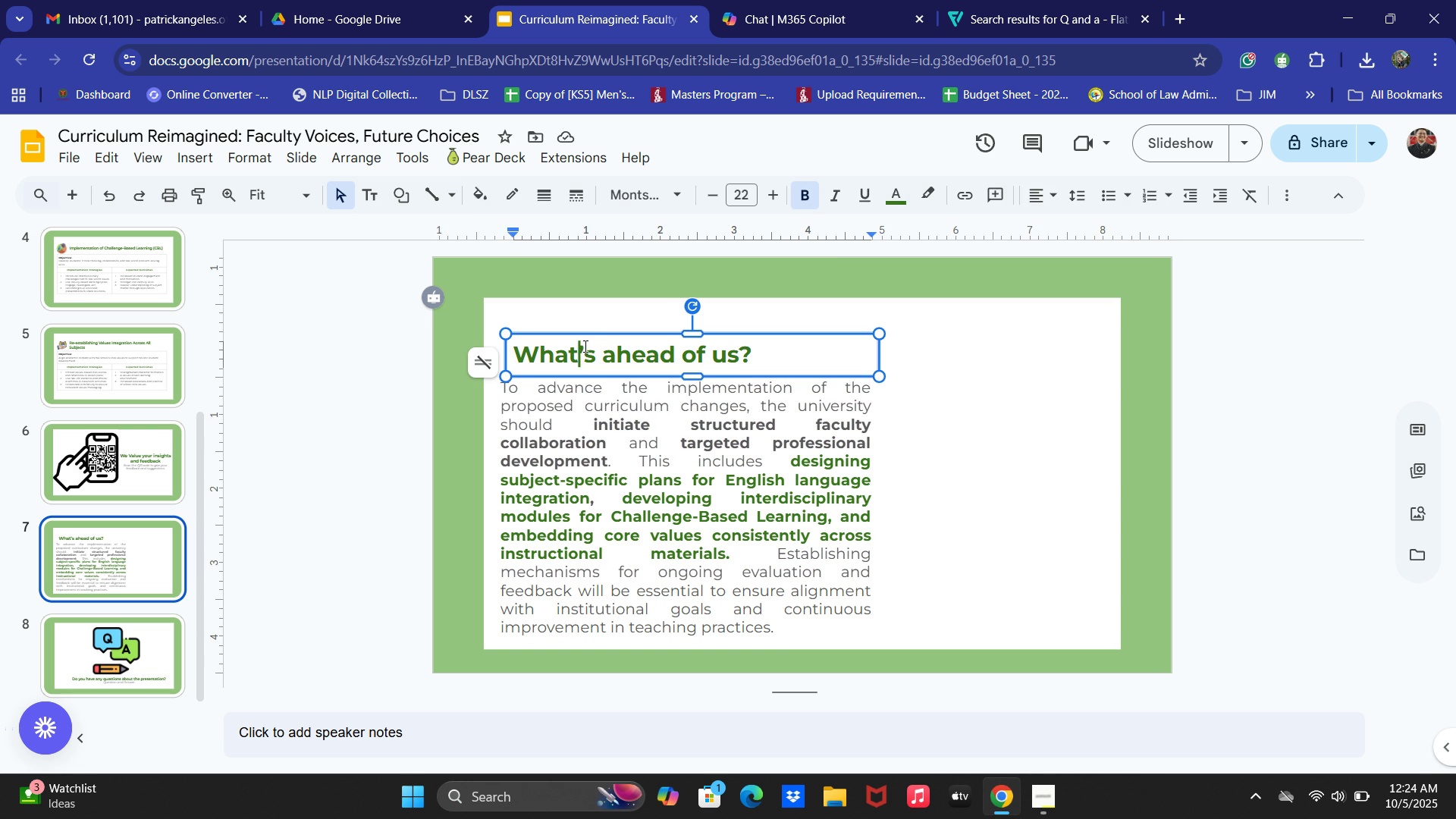 
mouse_move([568, 340])
 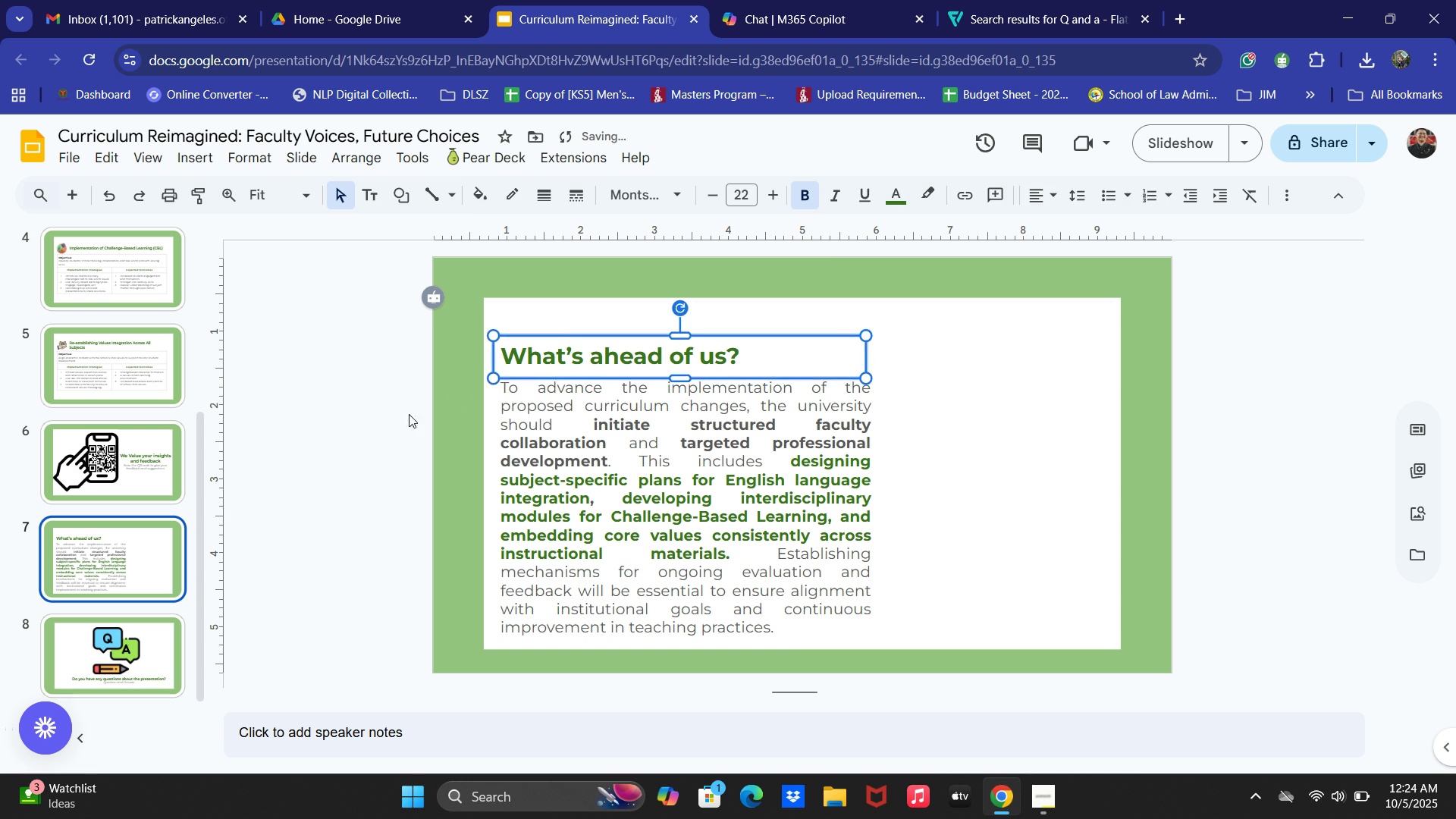 
left_click([409, 414])